 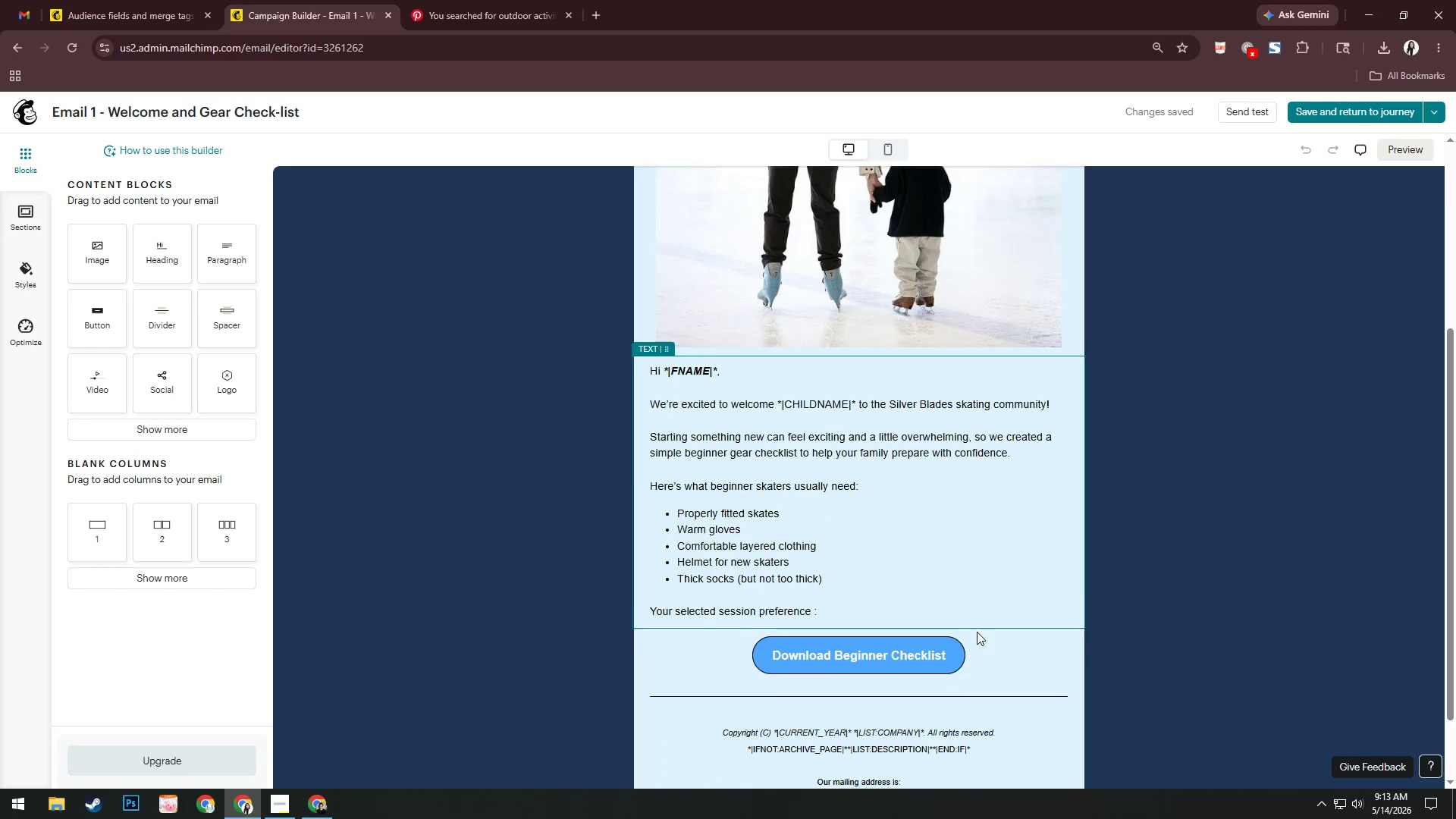 
left_click([920, 583])
 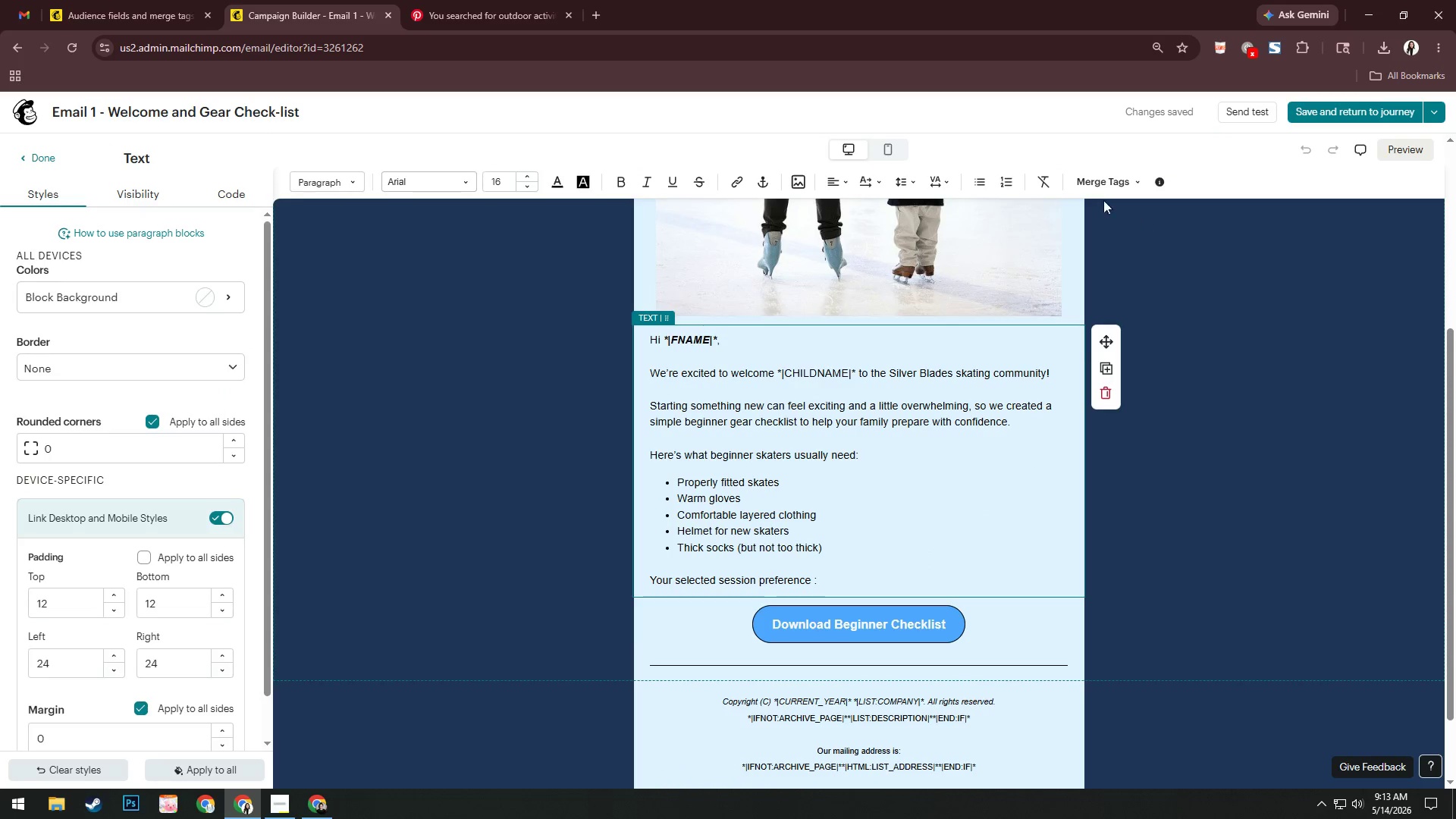 
left_click([1099, 185])
 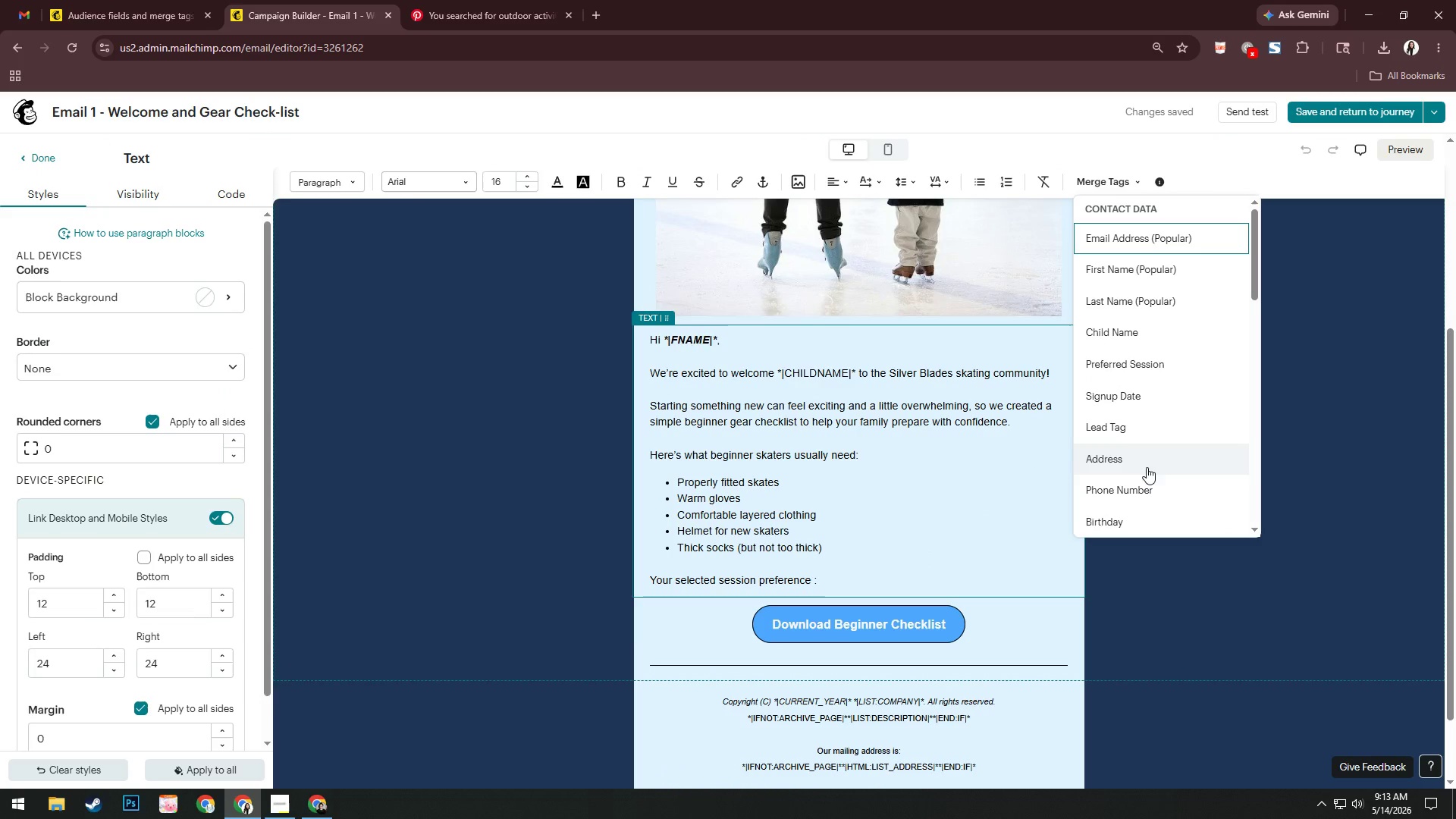 
left_click([1141, 366])
 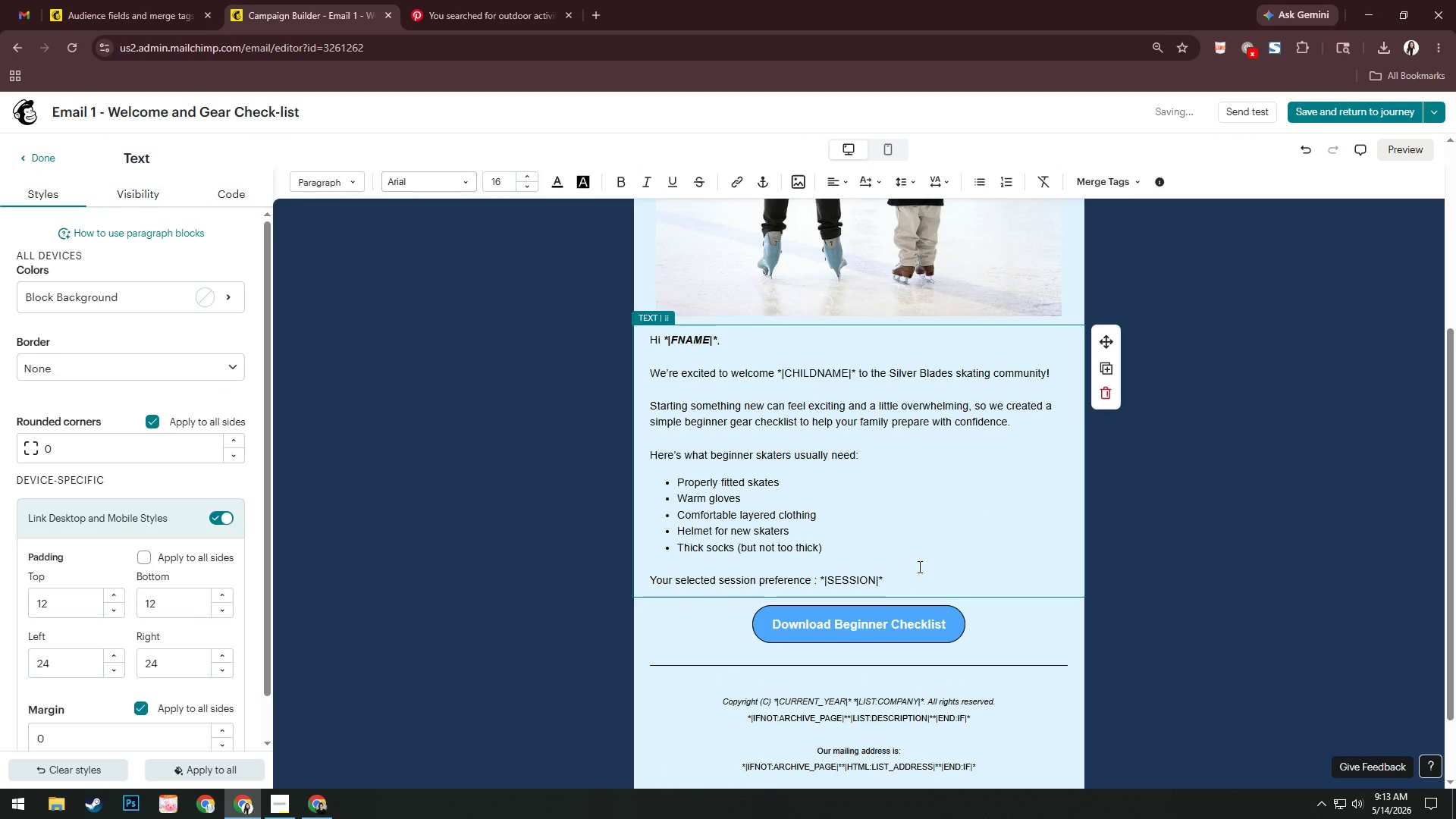 
key(Enter)
 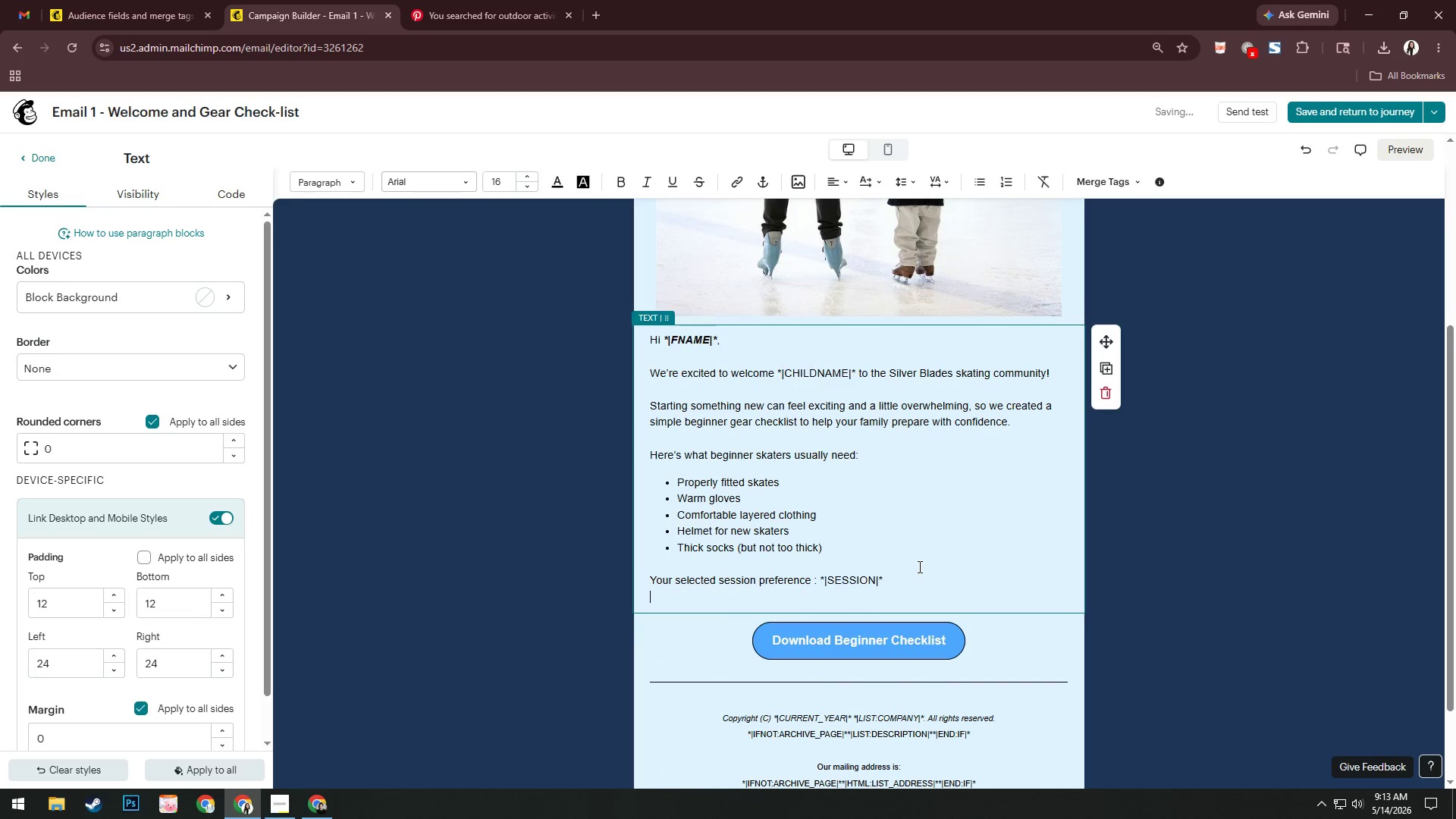 
key(Enter)
 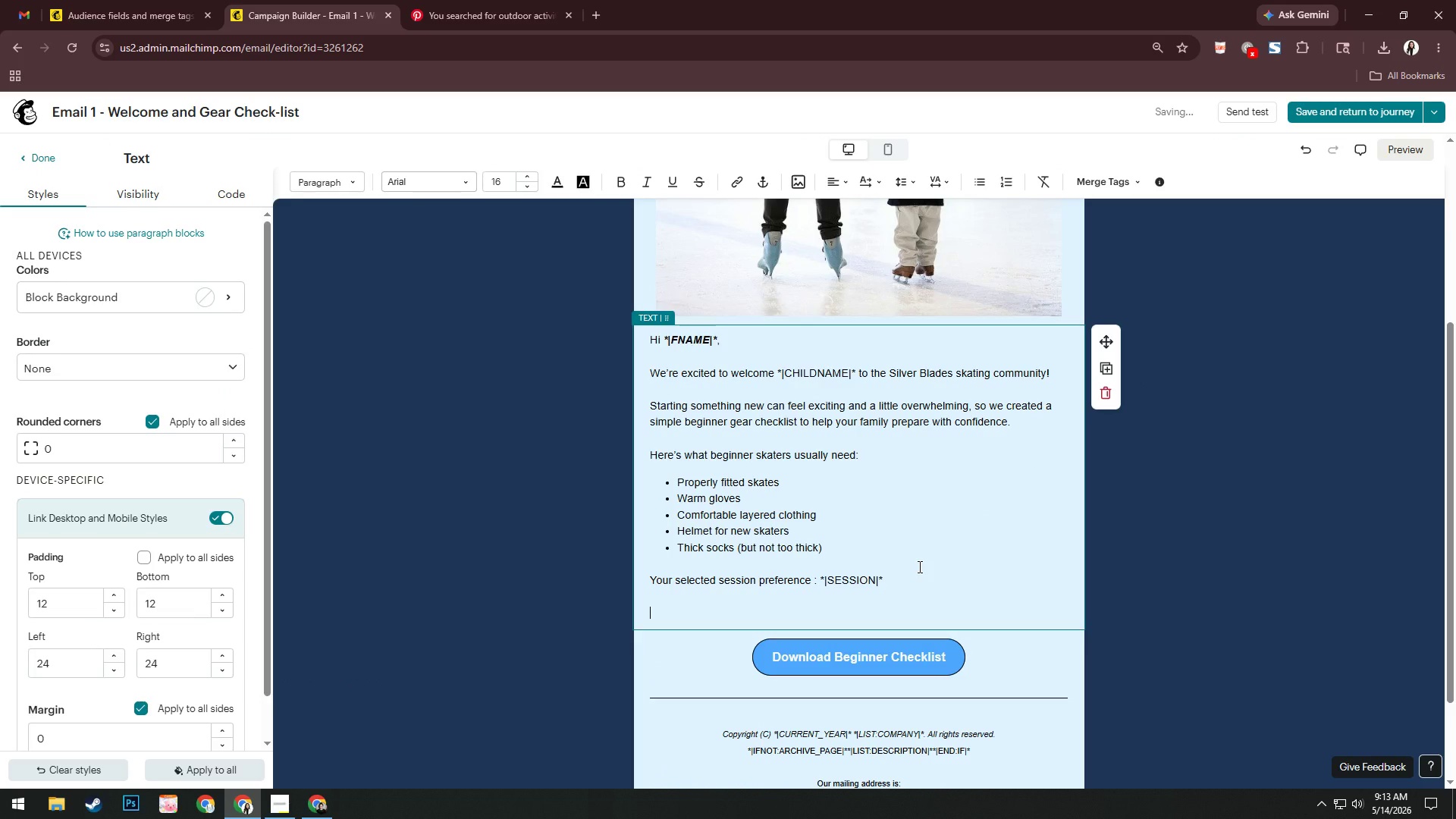 
type(Our coaceh)
key(Backspace)
key(Backspace)
type(hh)
key(Backspace)
type(es )
 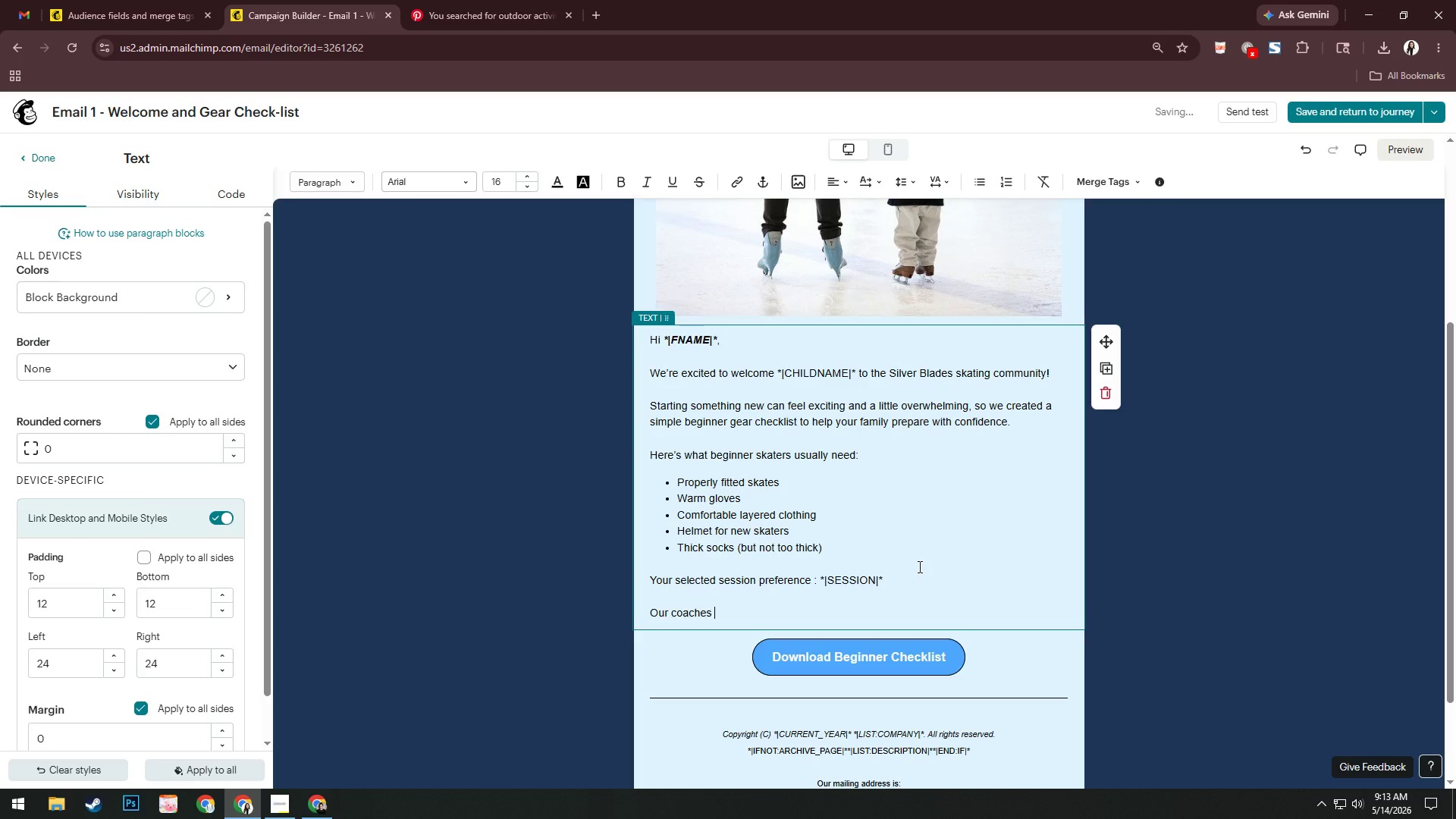 
type(love helping first-time skaters feels safe, confident, )
 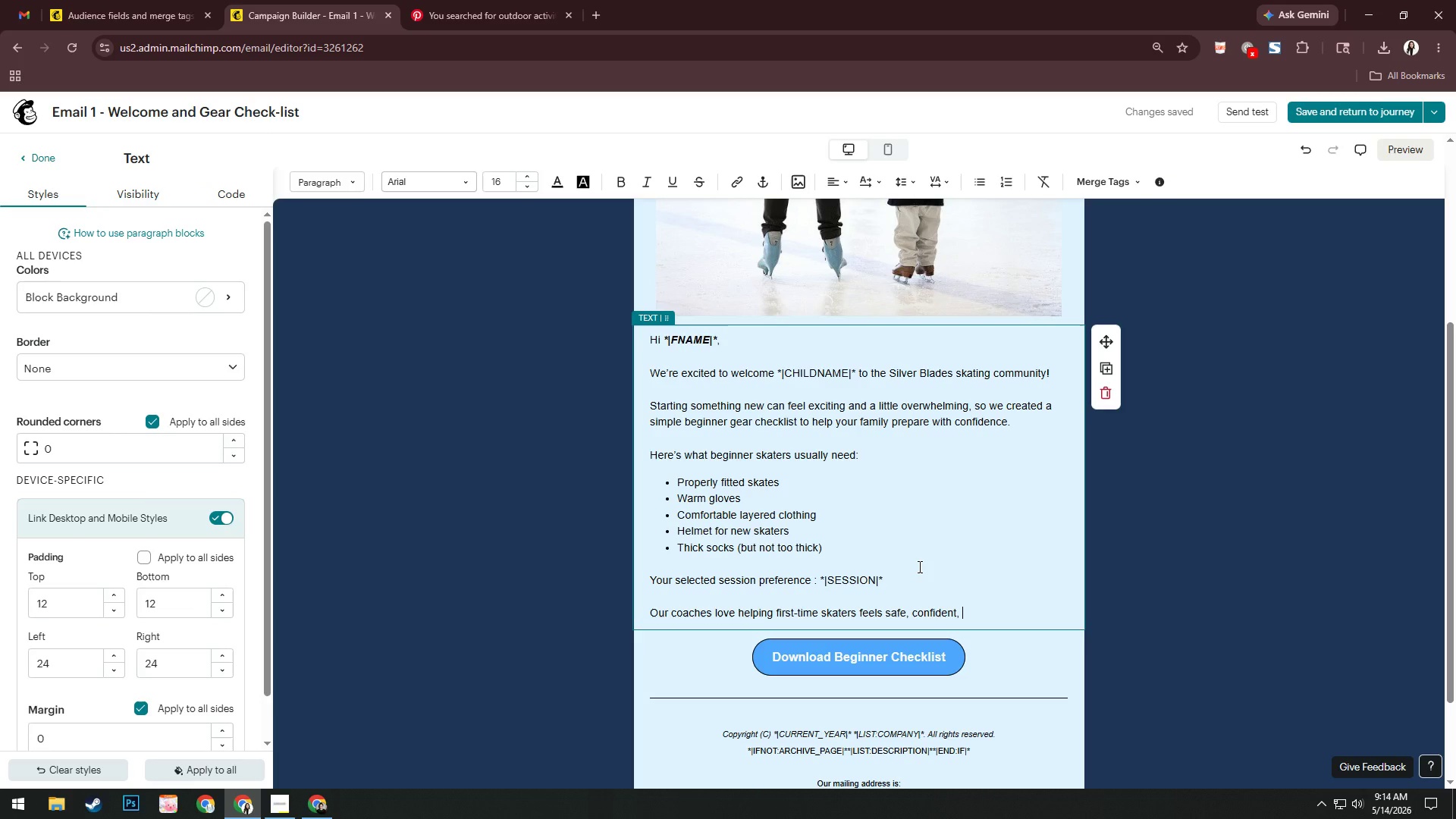 
wait(52.72)
 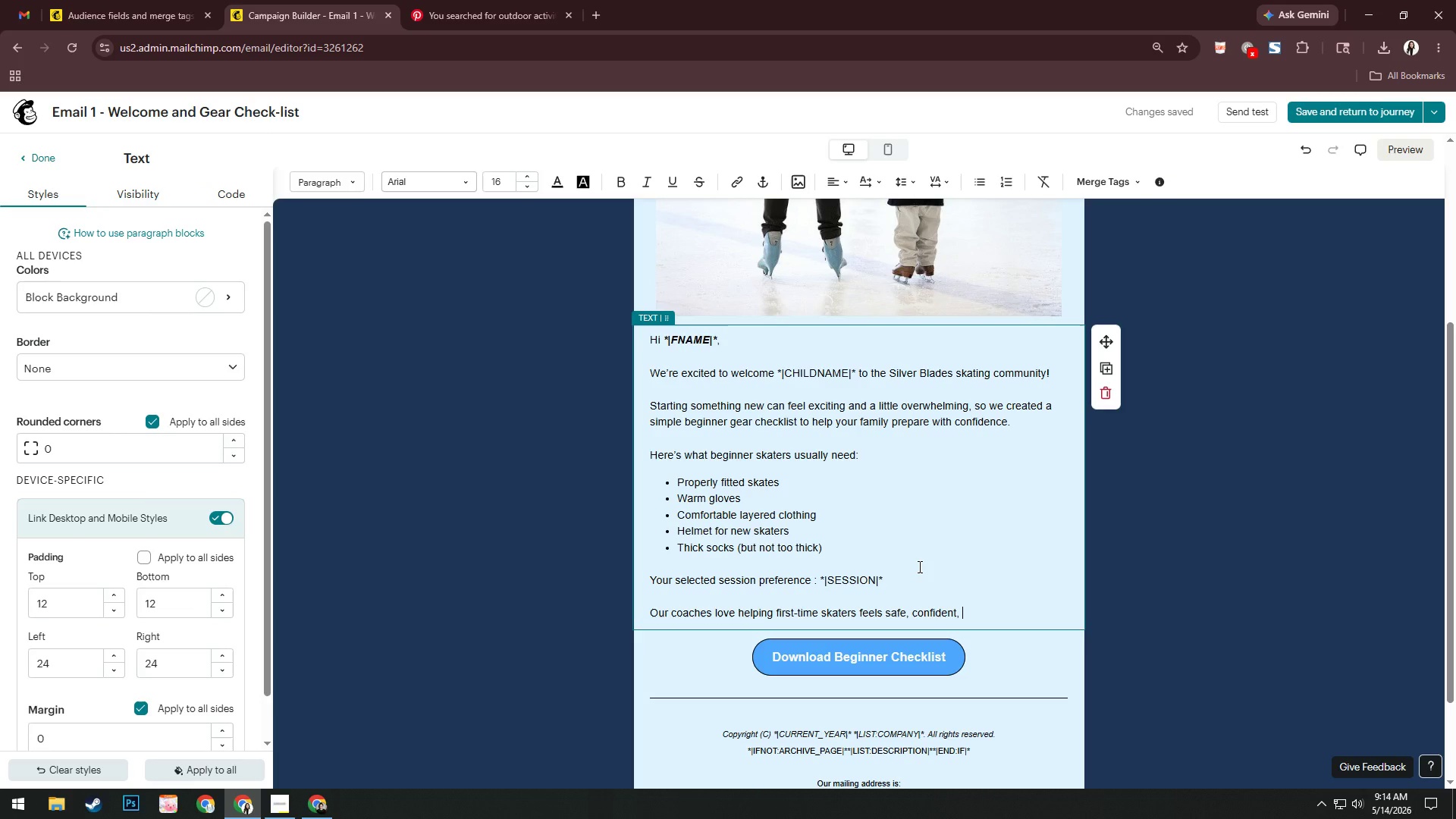 
type(and excited on the ice.)
 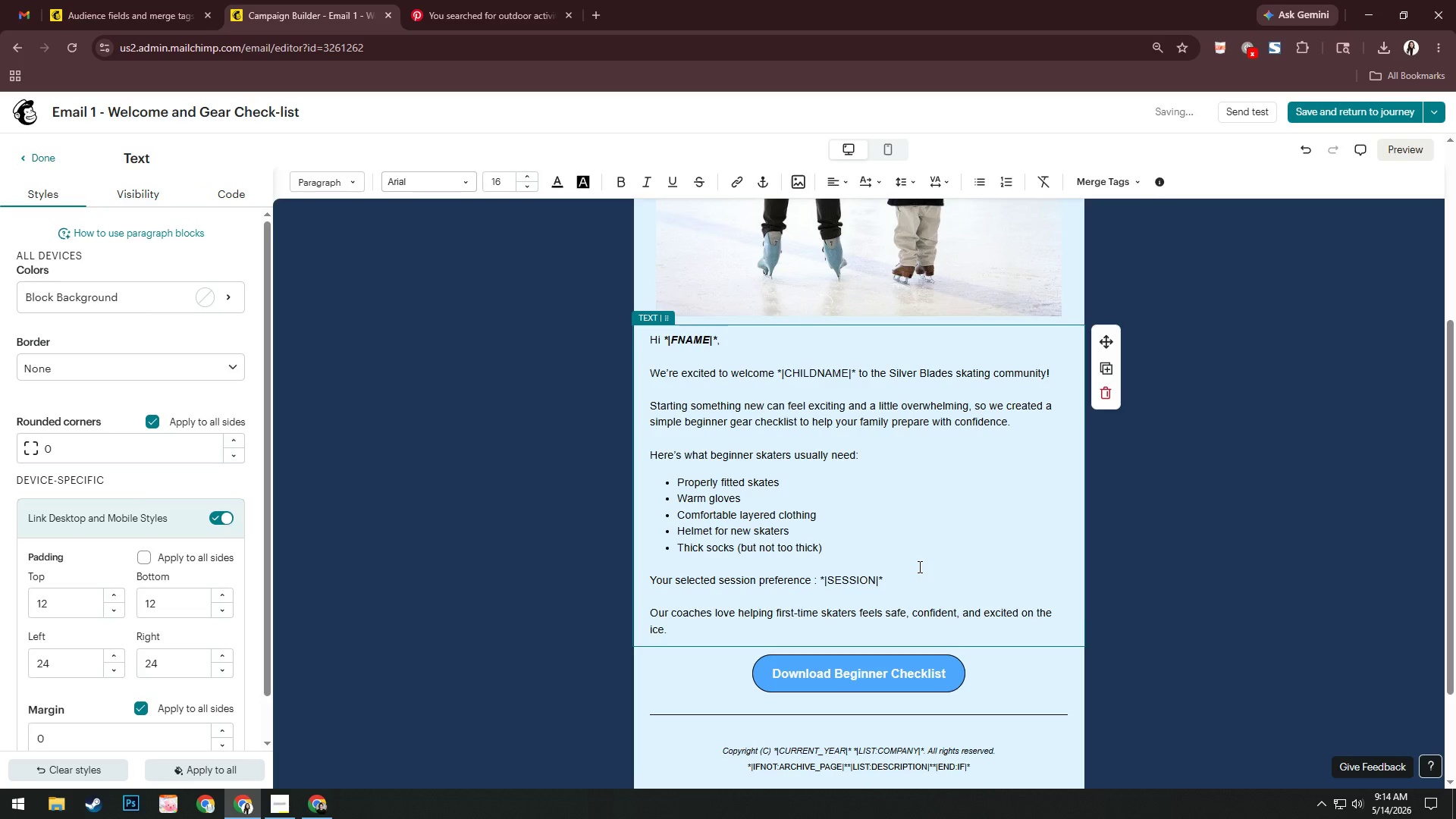 
key(Enter)
 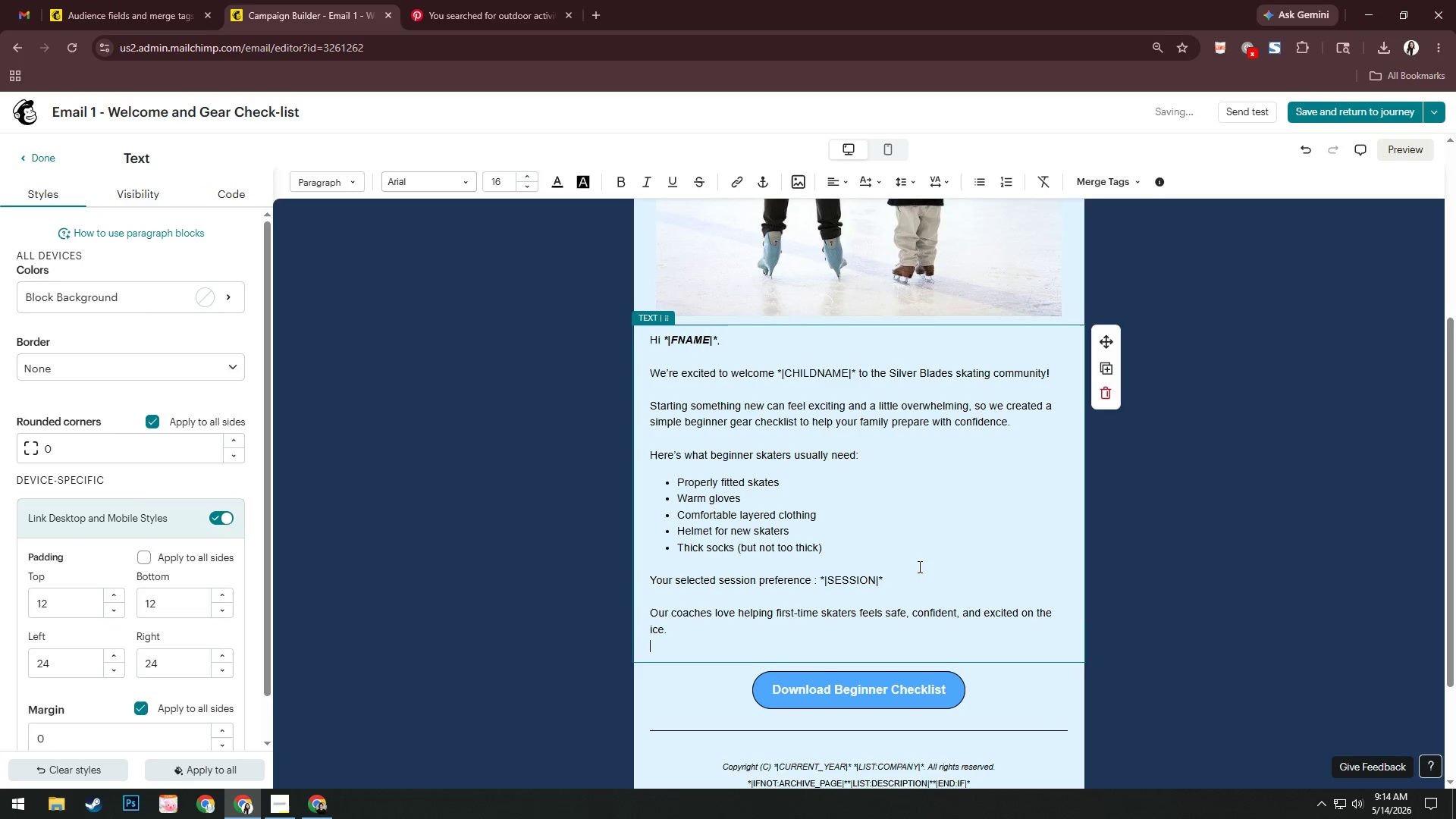 
key(Enter)
 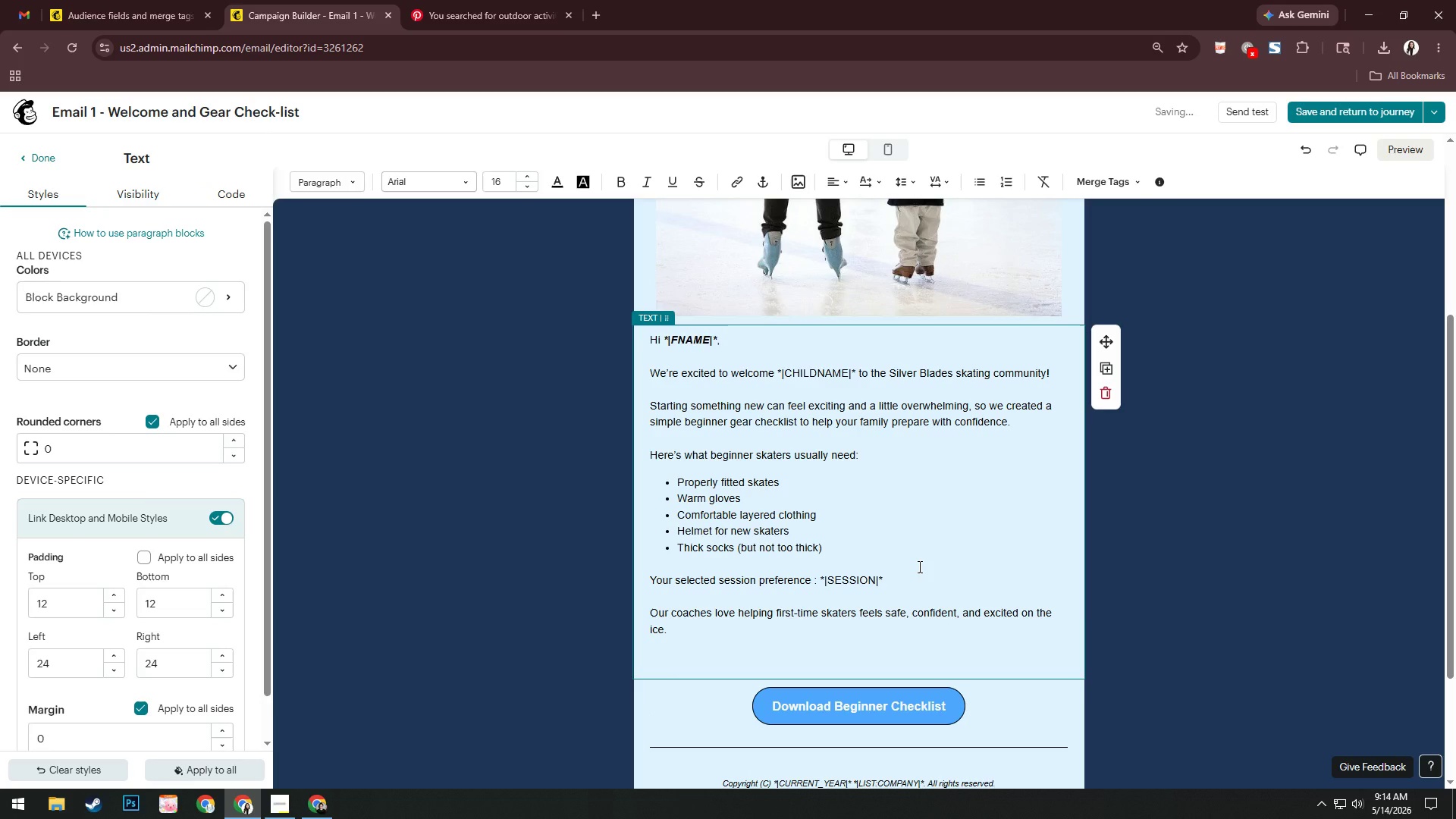 
key(Backspace)
 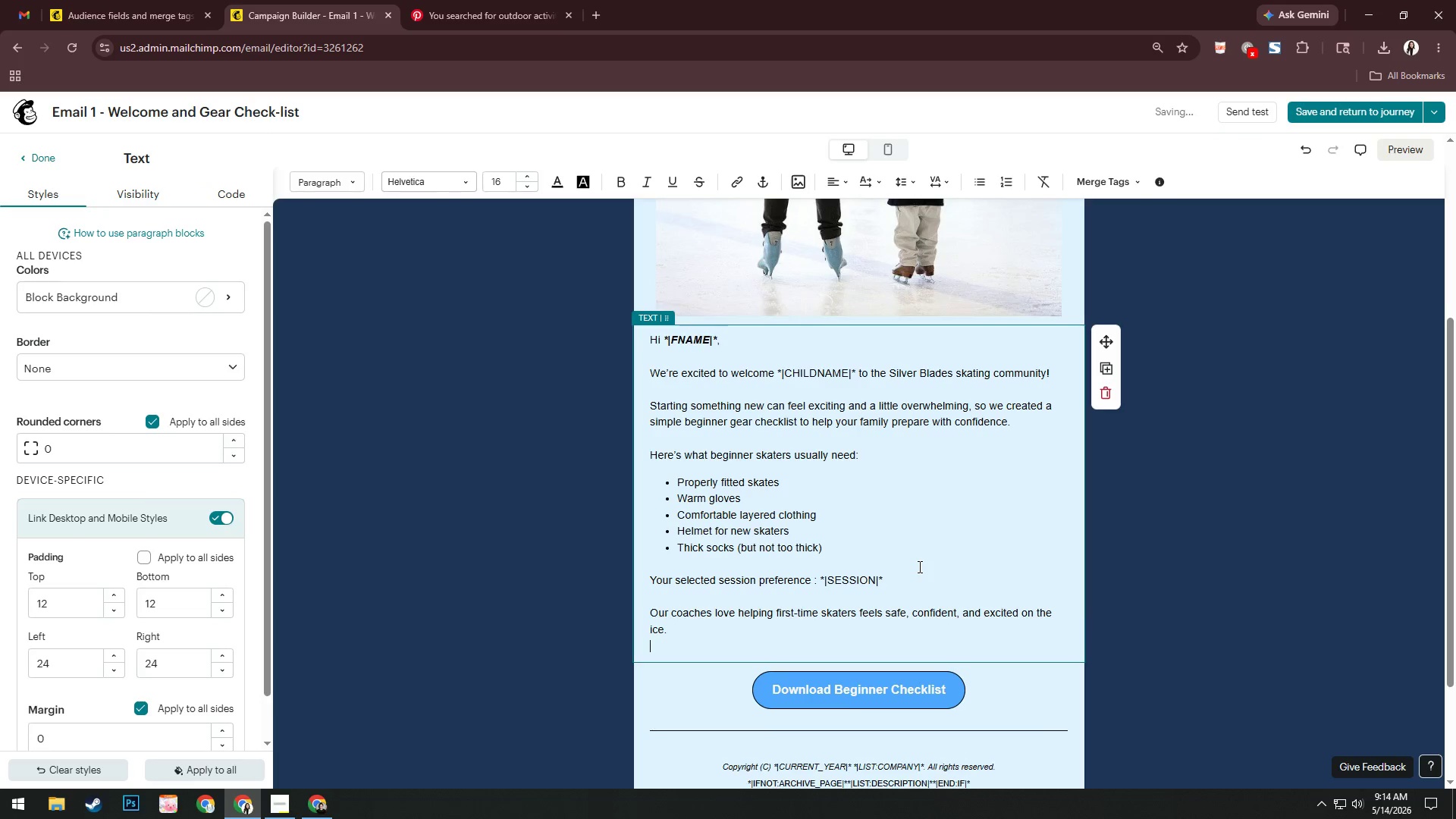 
key(Backspace)
 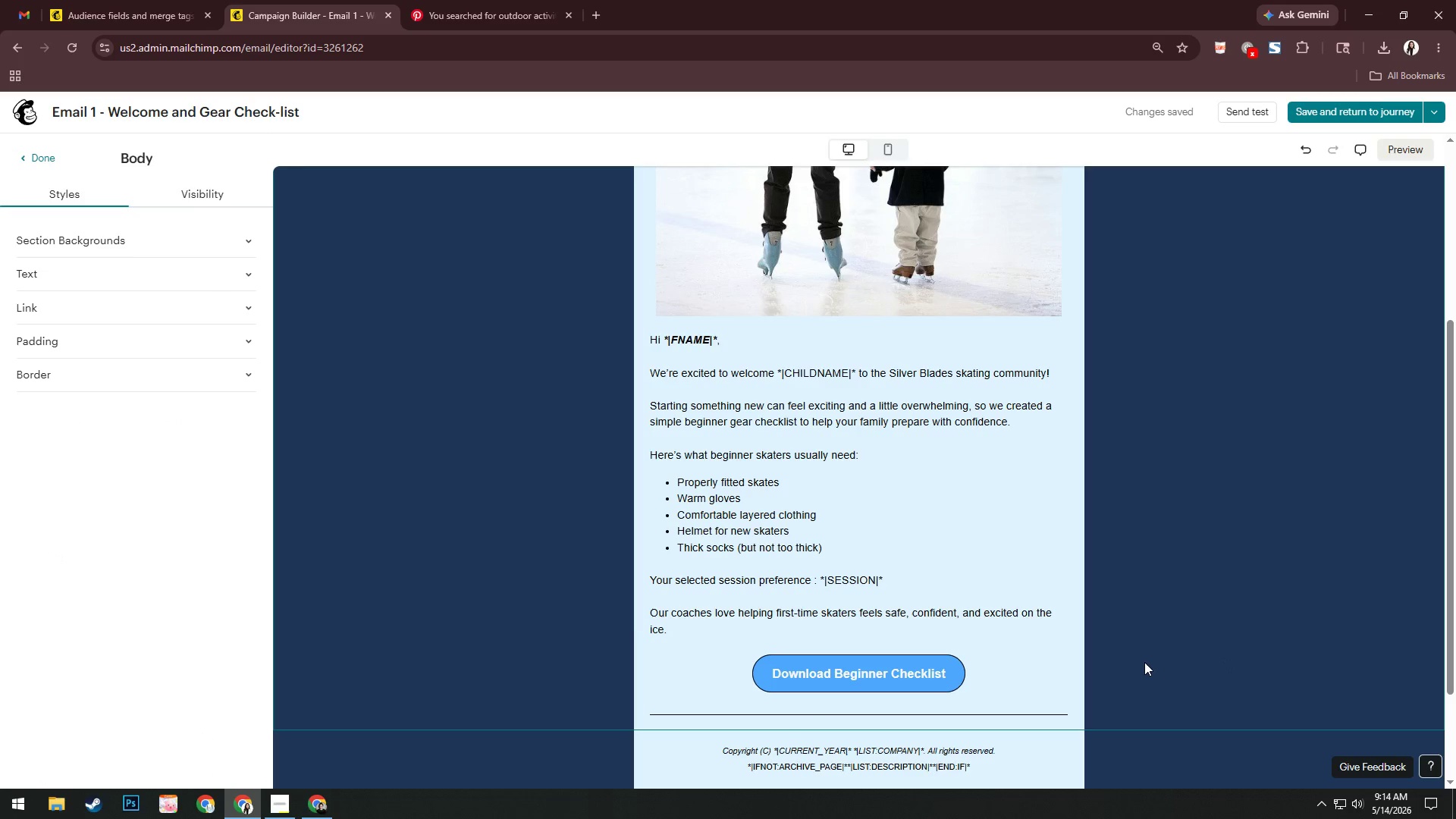 
wait(10.27)
 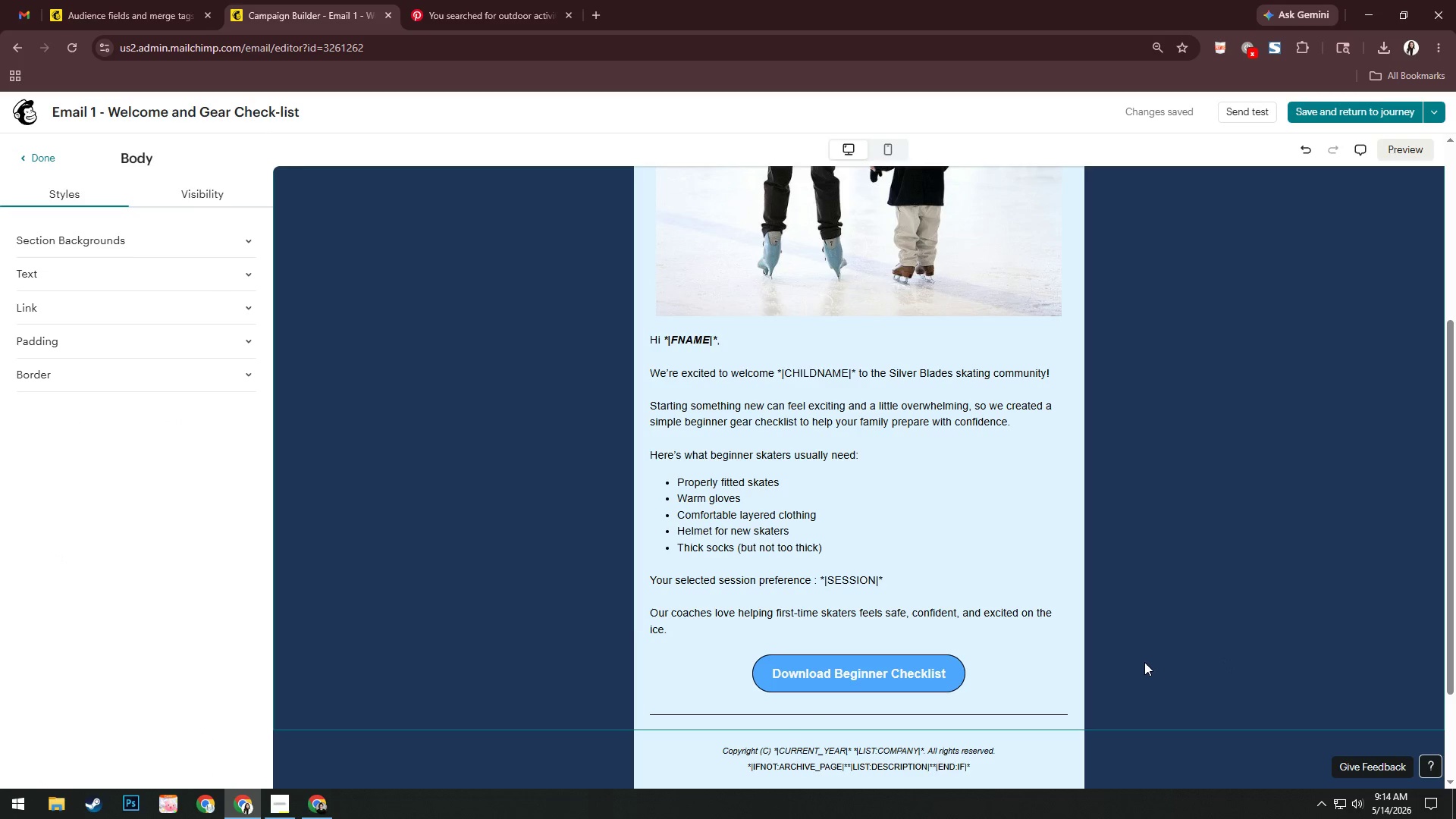 
left_click([38, 159])
 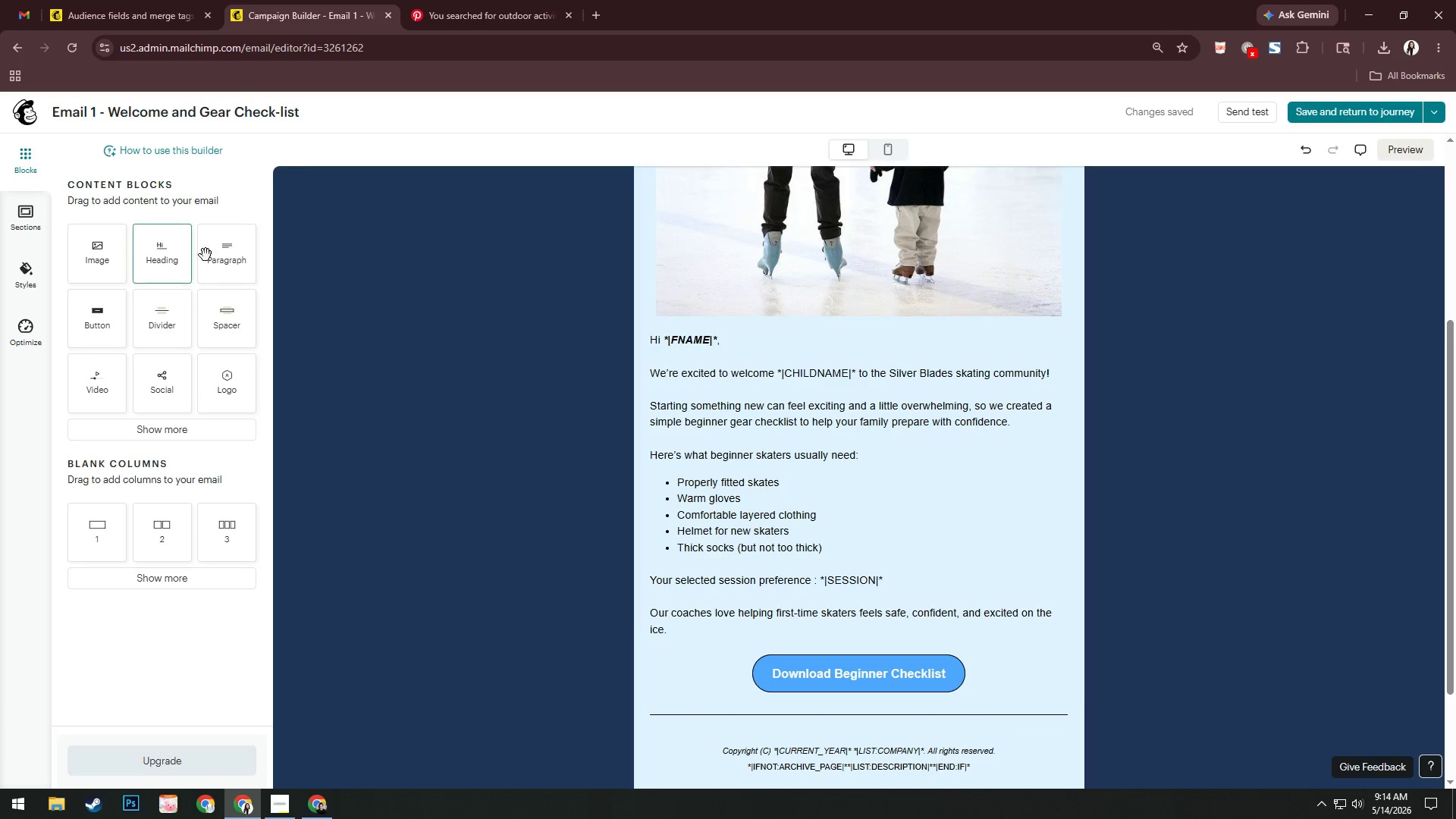 
left_click_drag(start_coordinate=[228, 261], to_coordinate=[829, 707])
 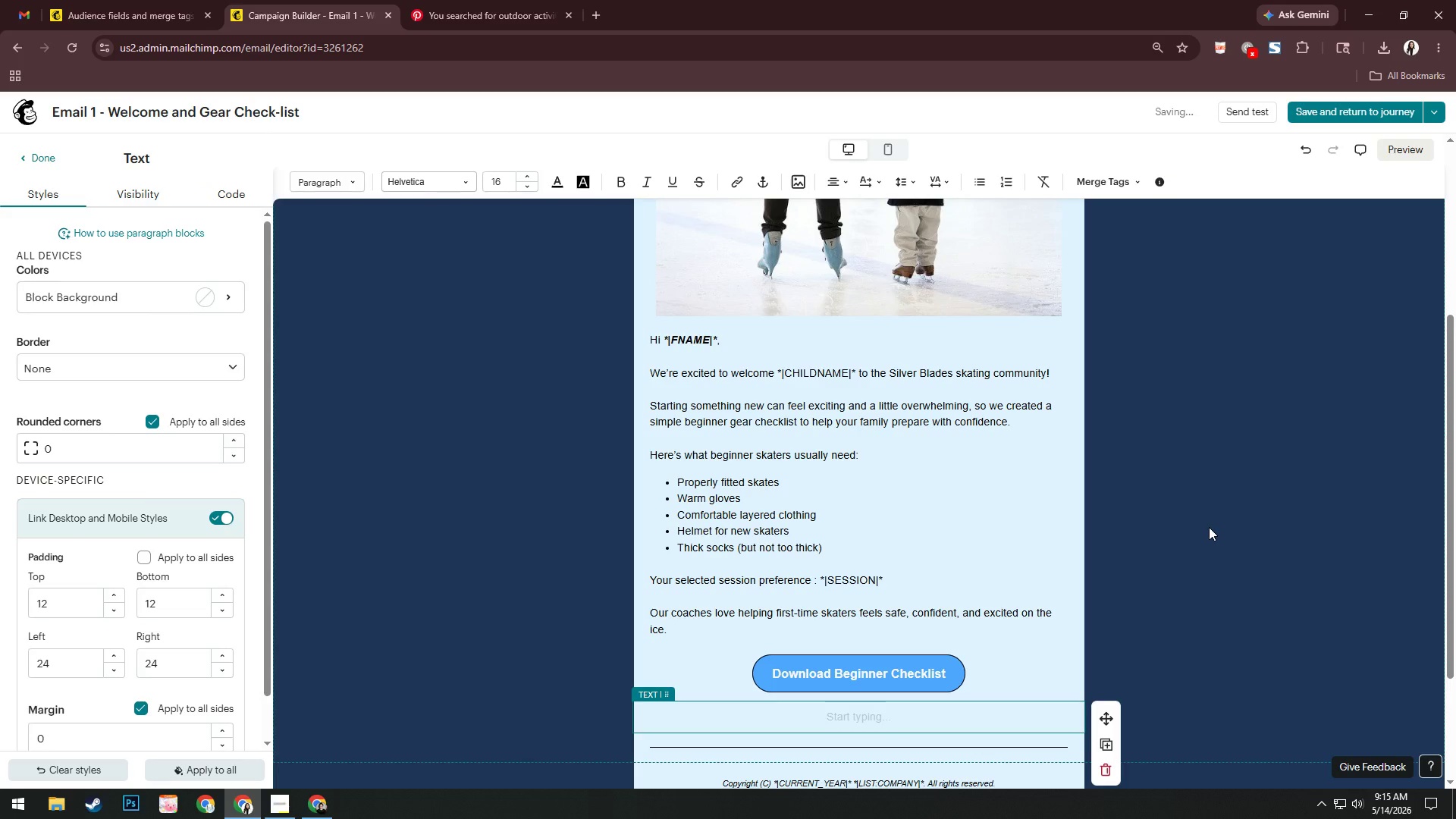 
wait(8.22)
 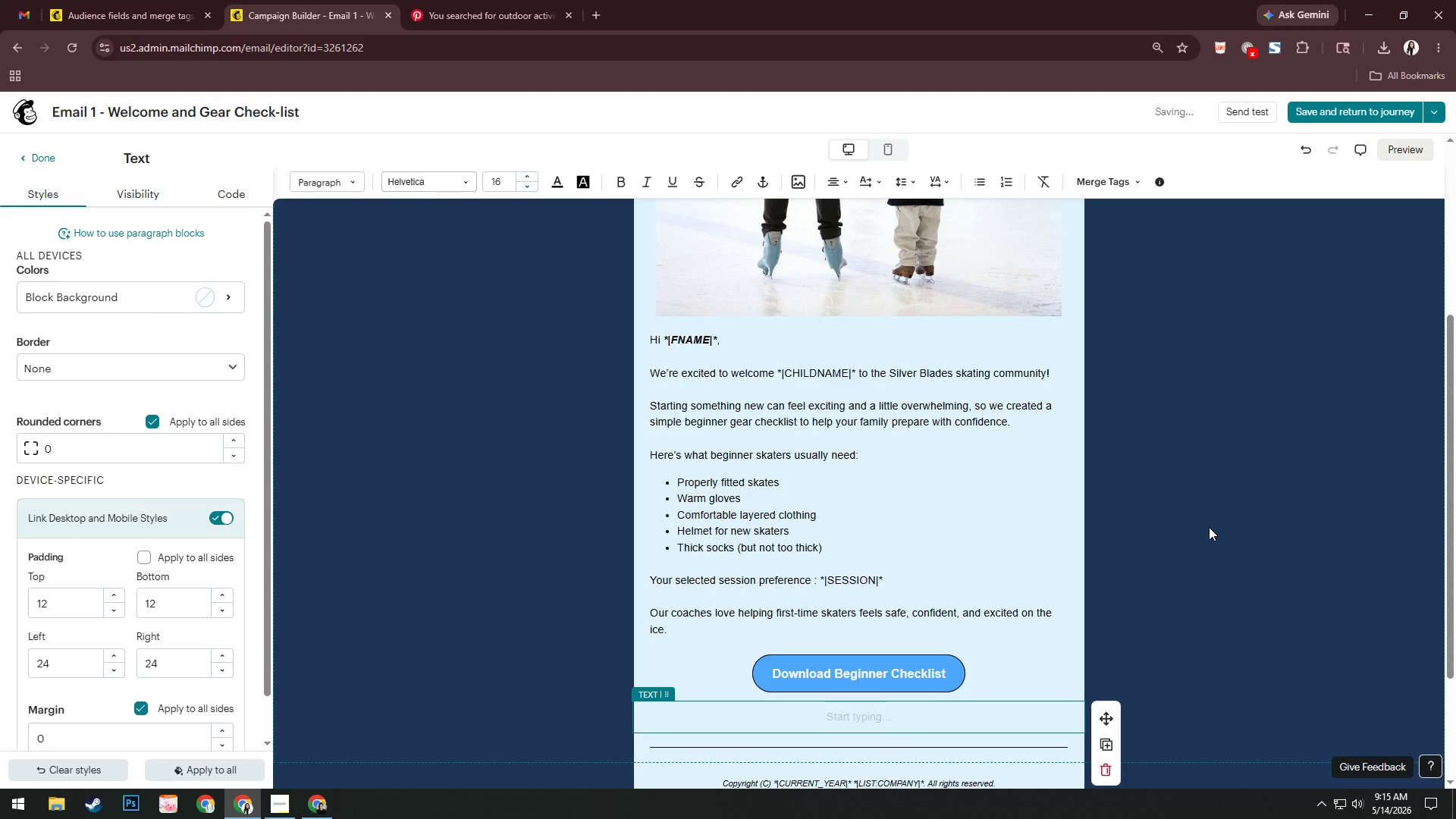 
left_click([979, 177])
 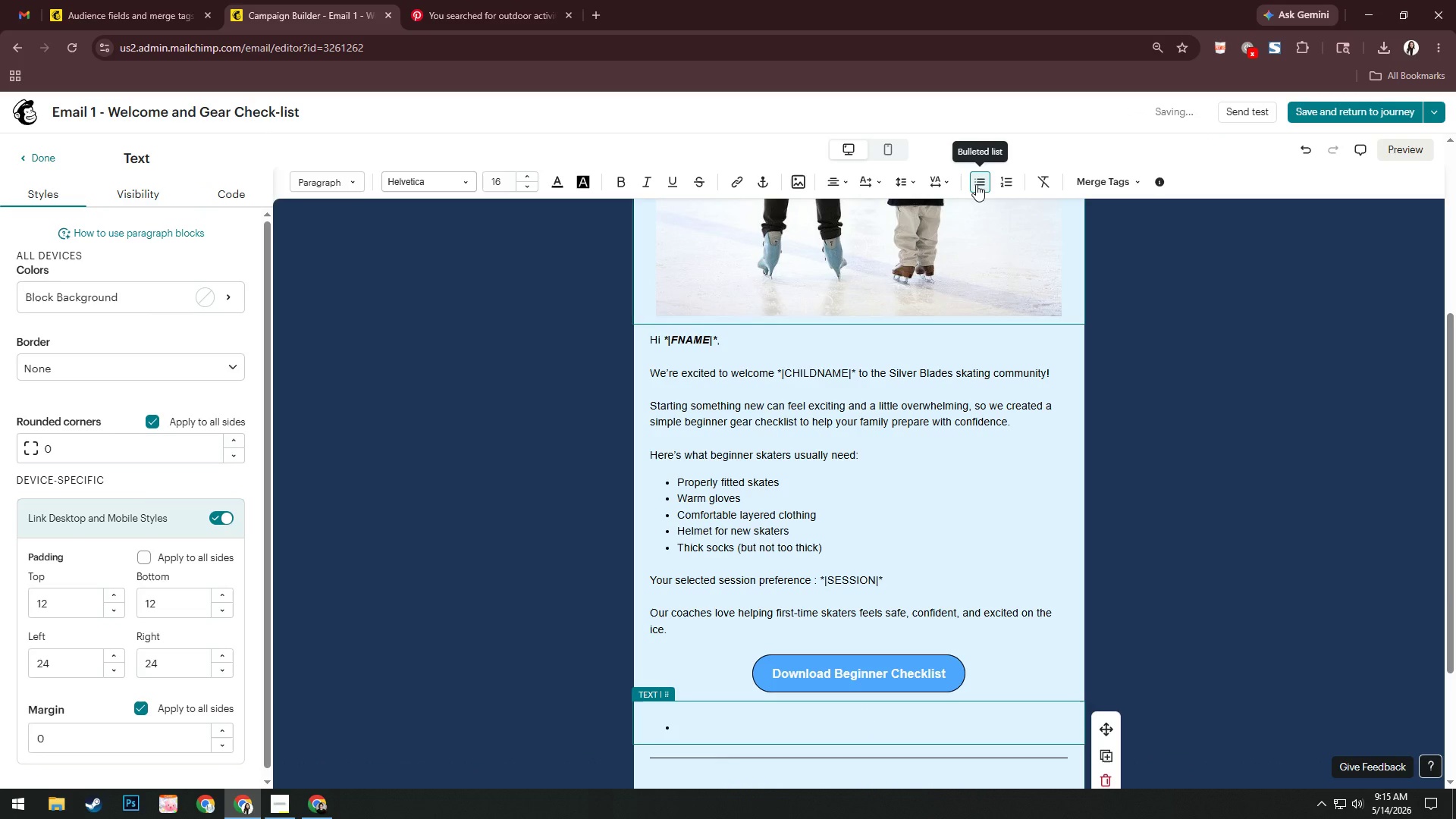 
left_click([976, 184])
 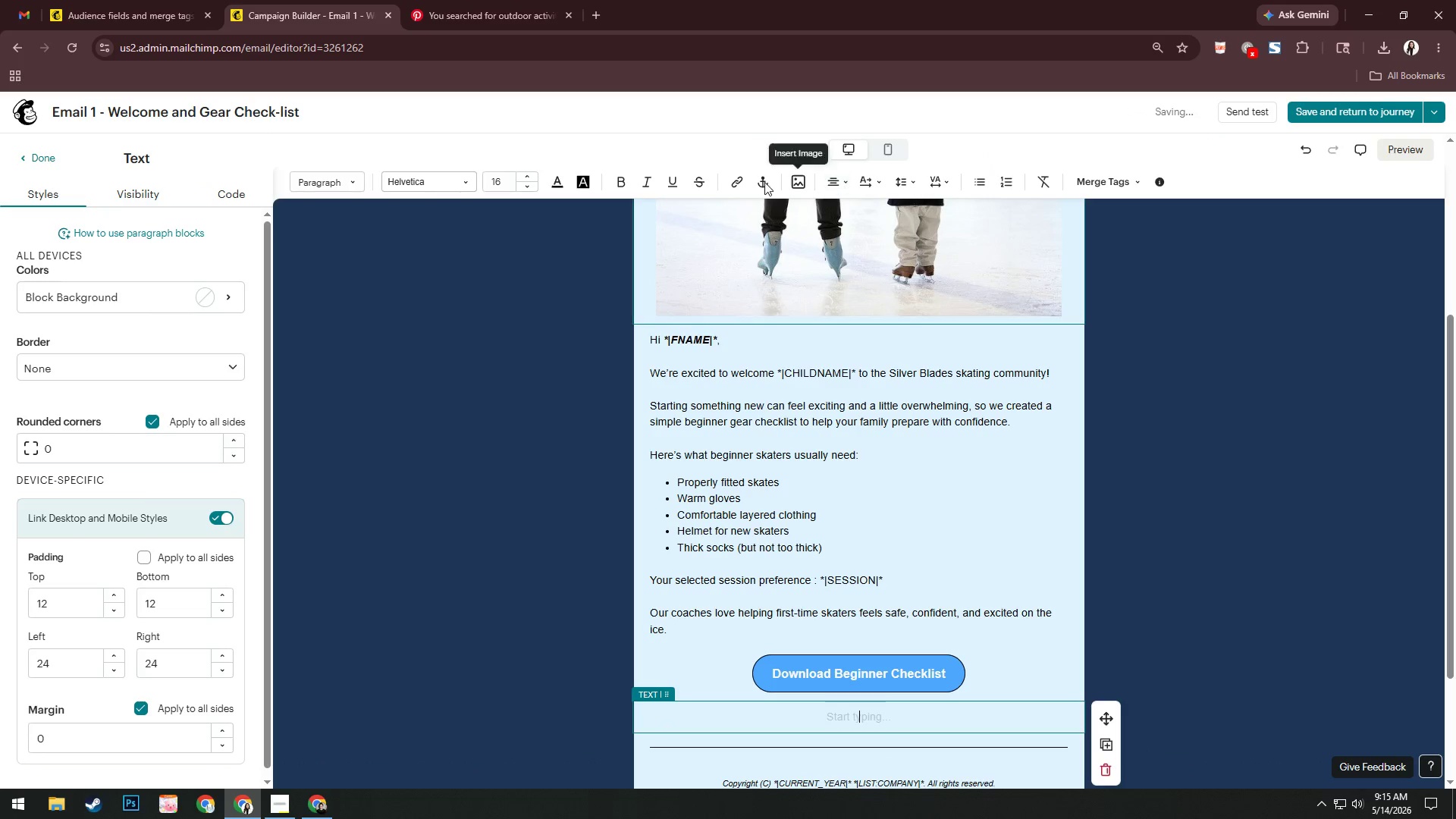 
left_click([839, 184])
 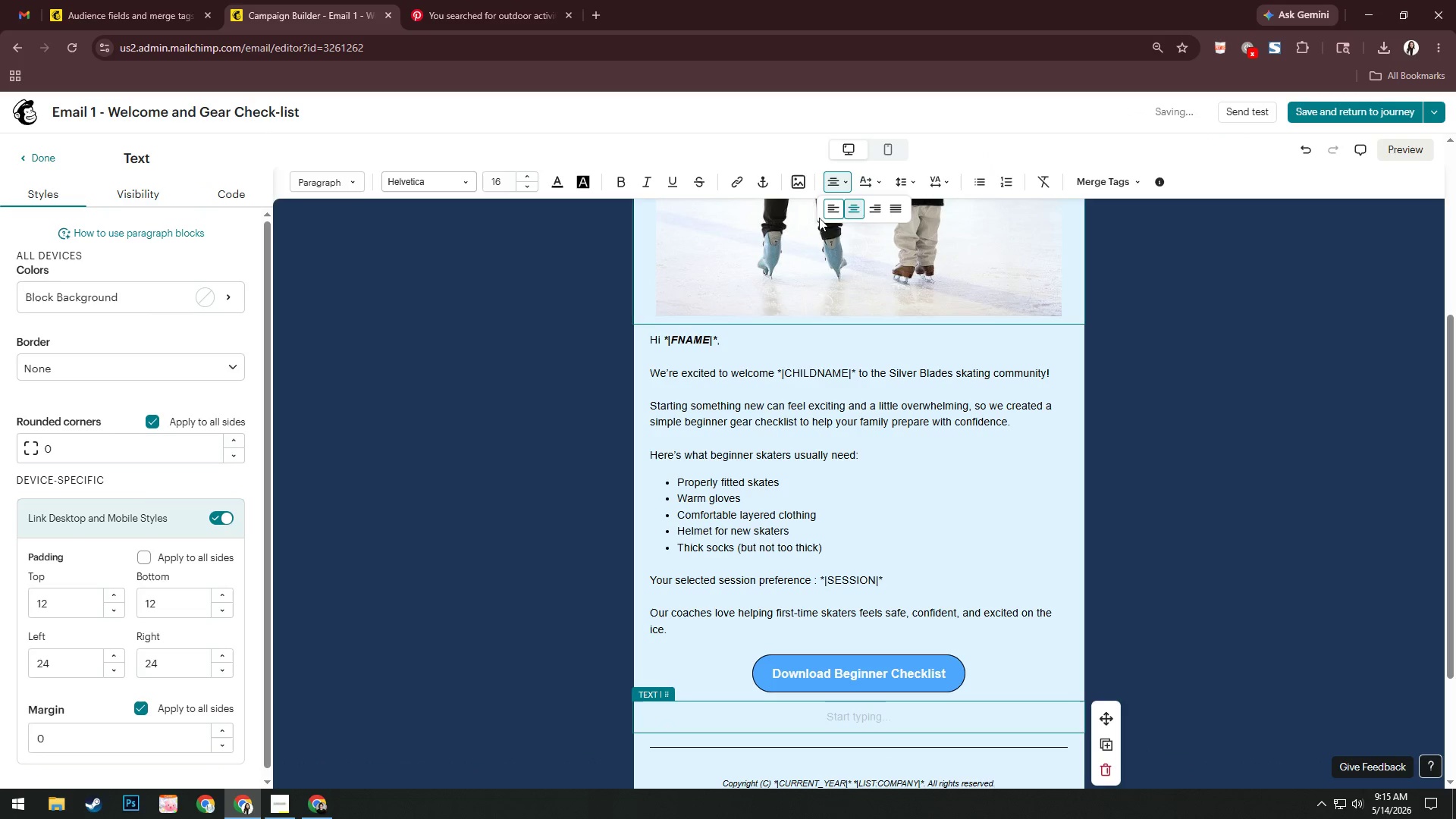 
left_click([828, 206])
 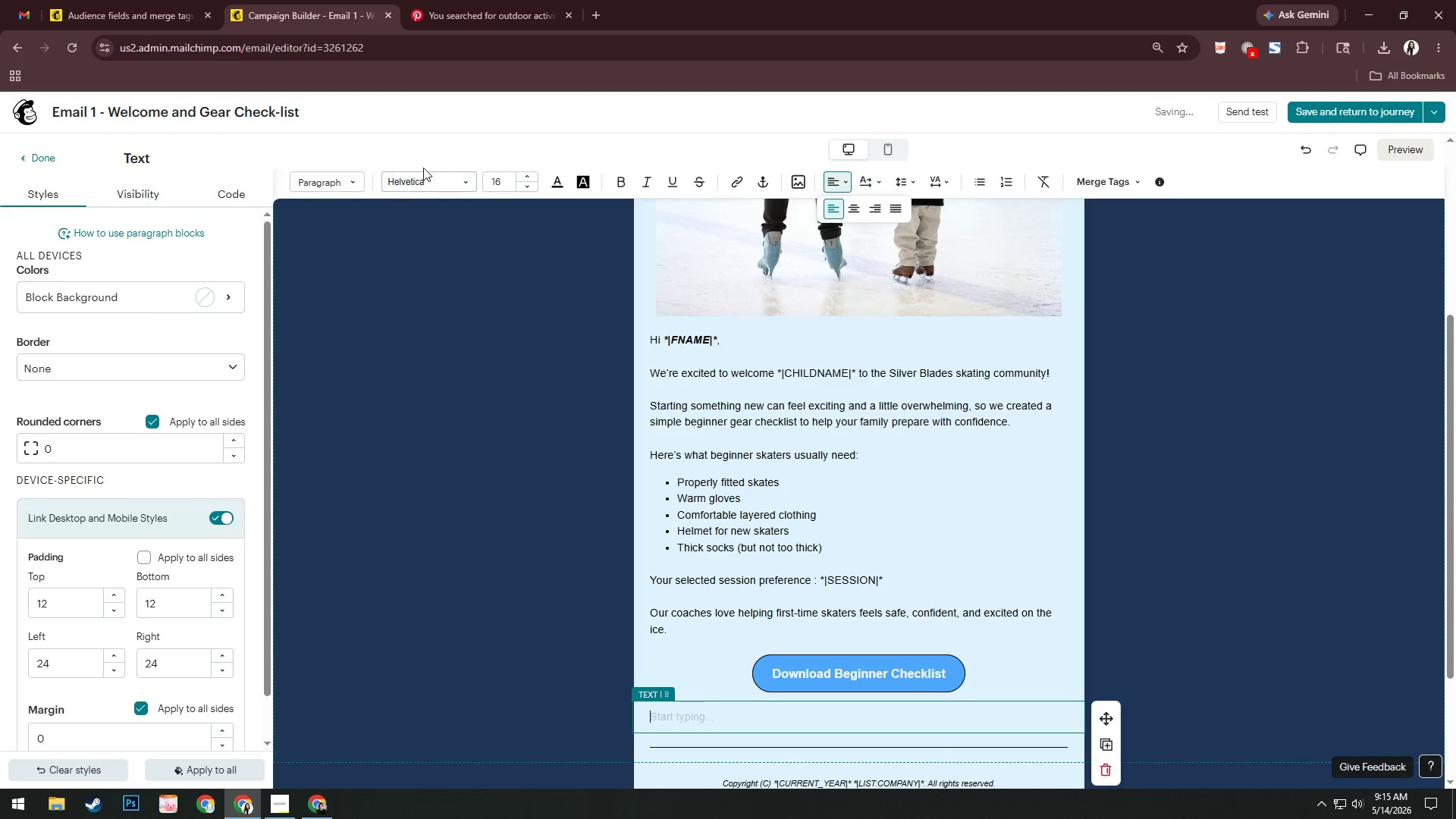 
left_click([419, 178])
 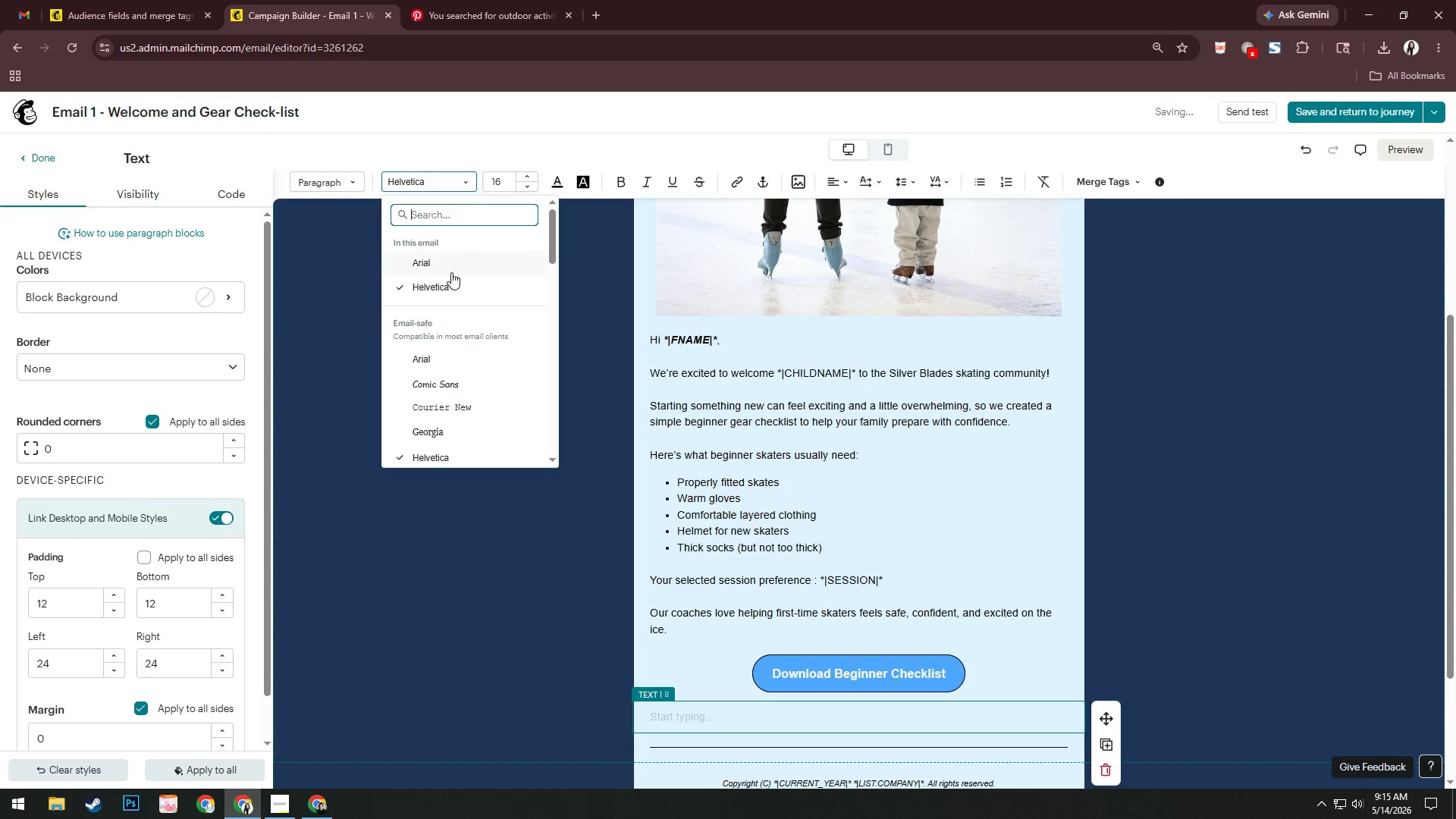 
left_click([451, 271])
 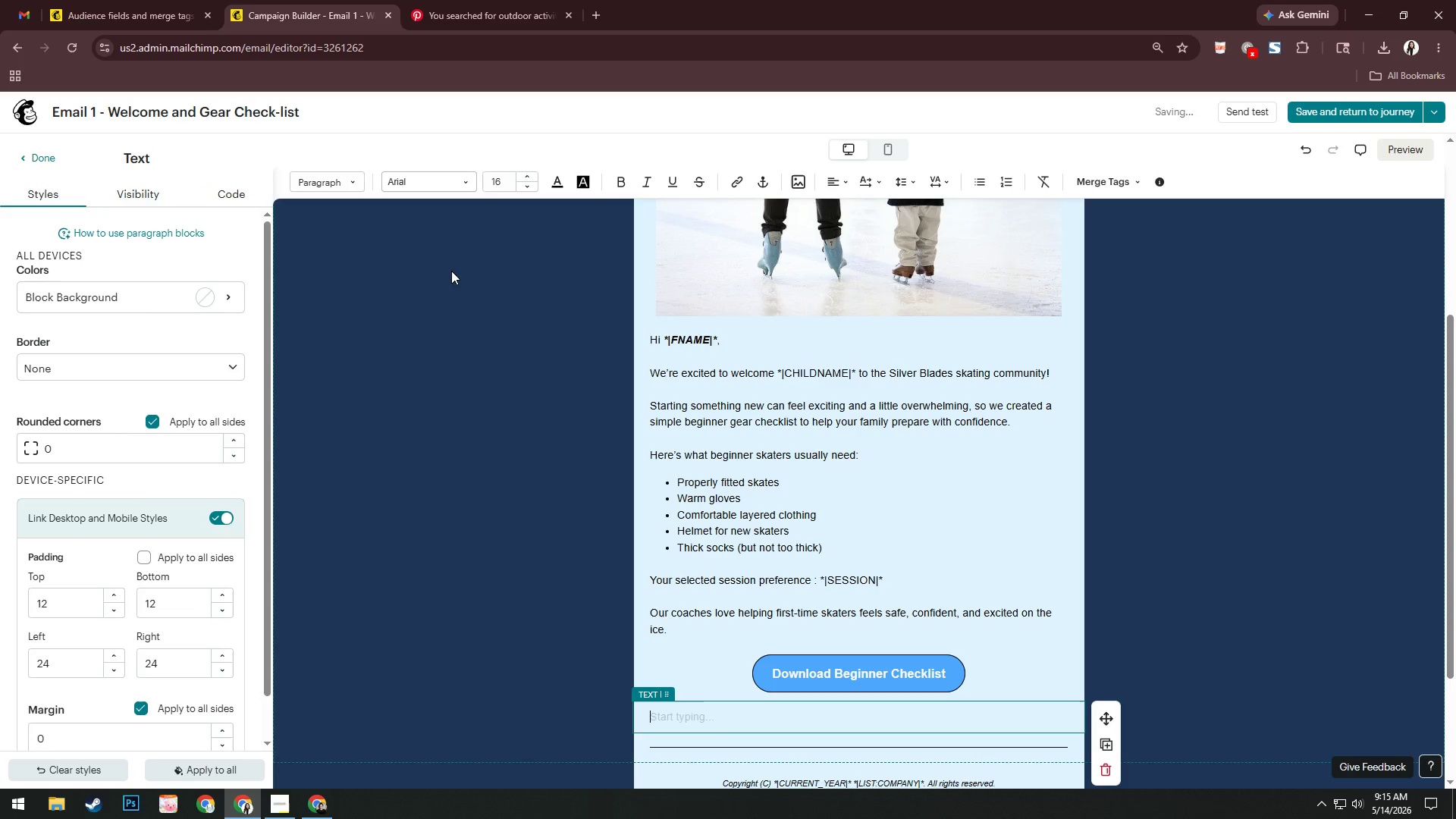 
key(Alt+AltLeft)
 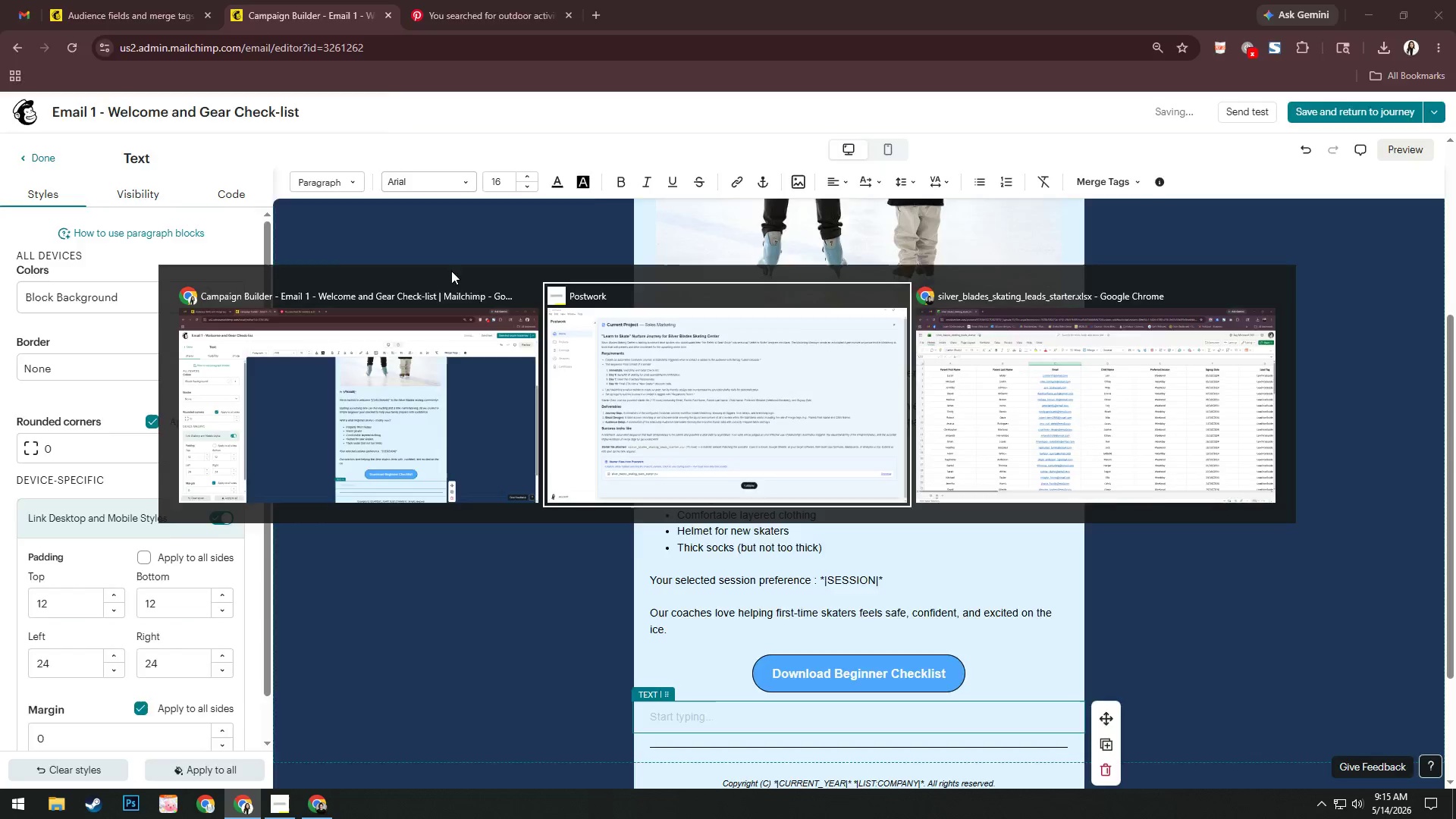 
key(Alt+Tab)